 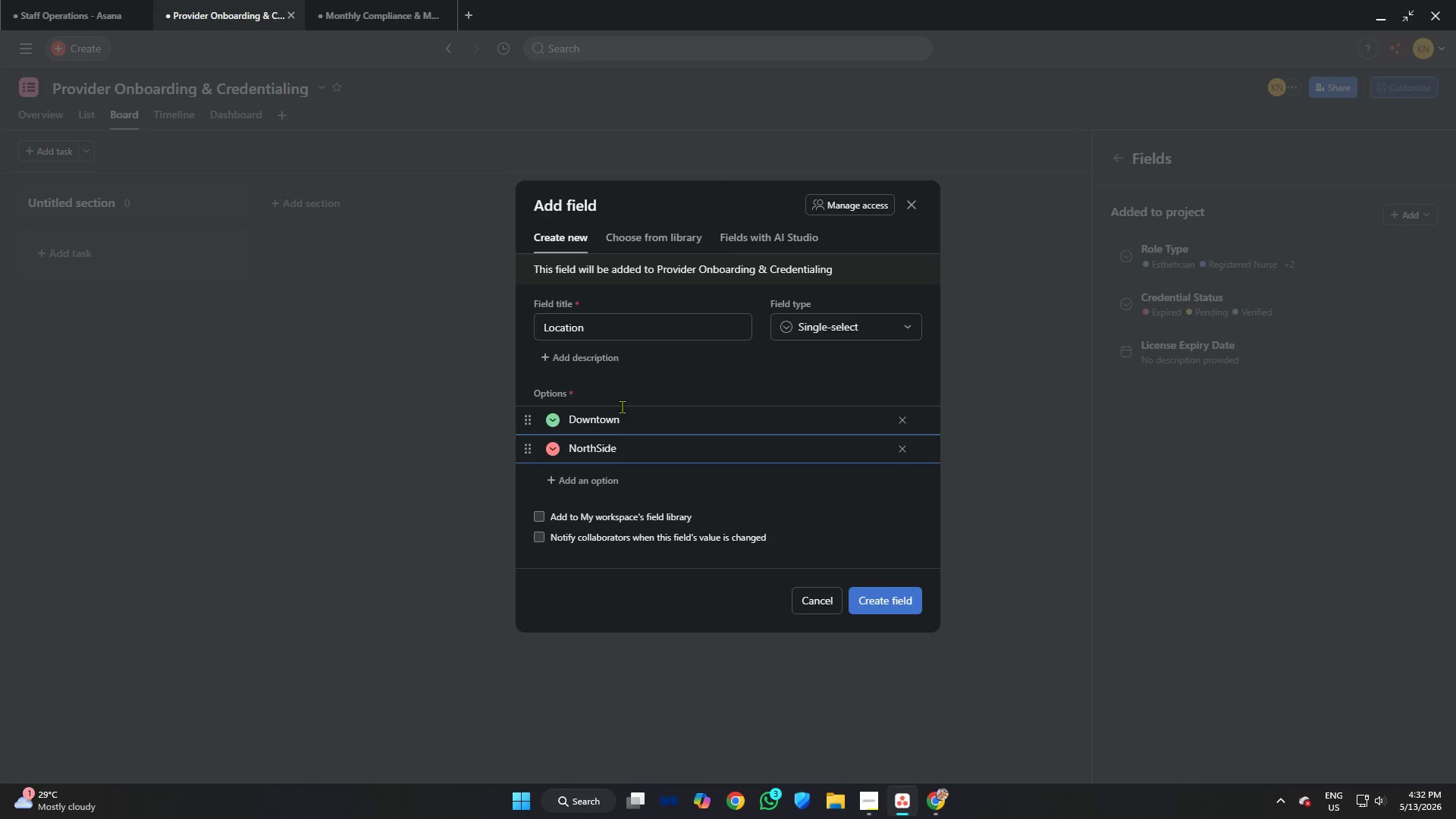 
key(Backspace)
 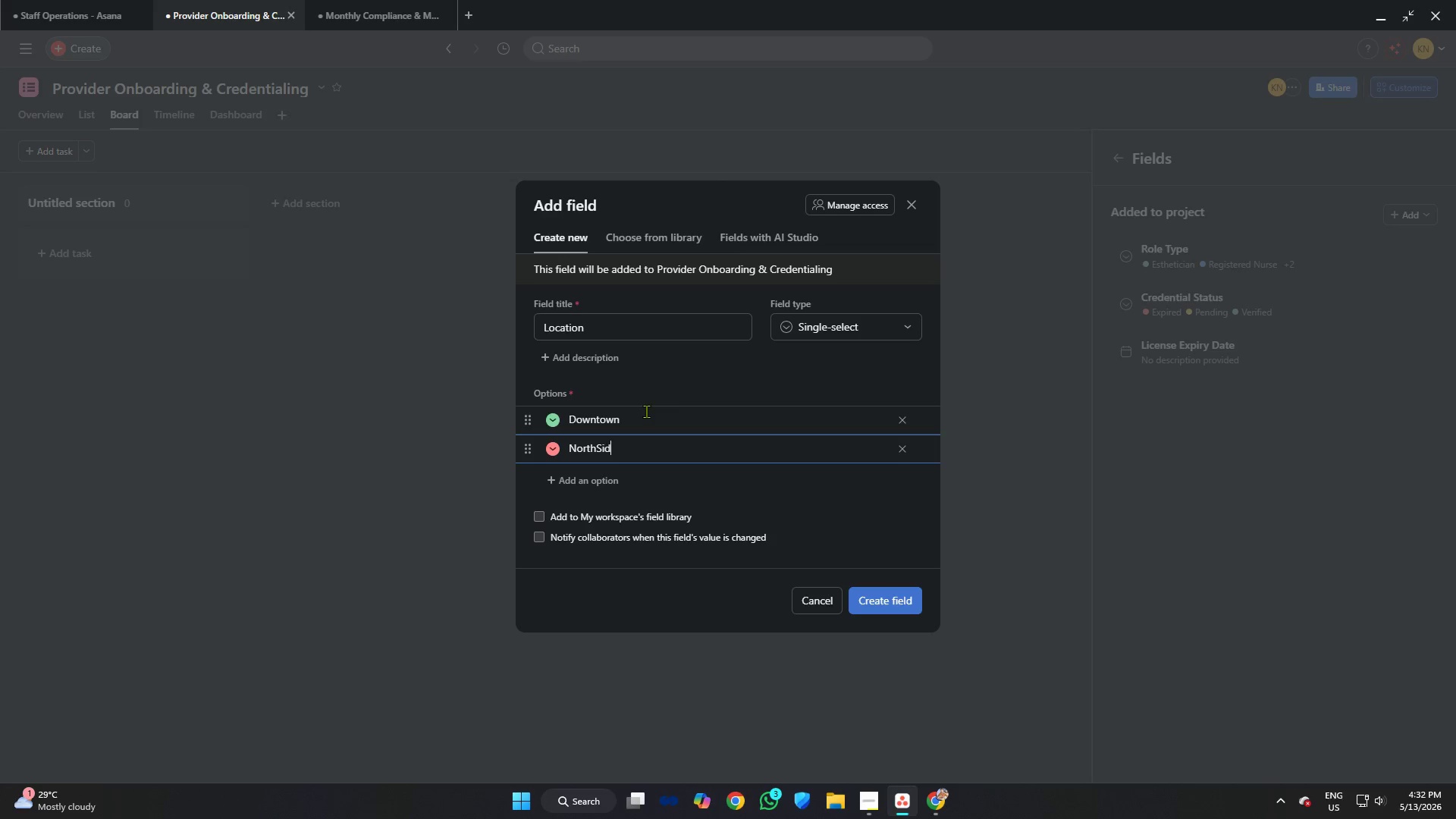 
key(Backspace)
 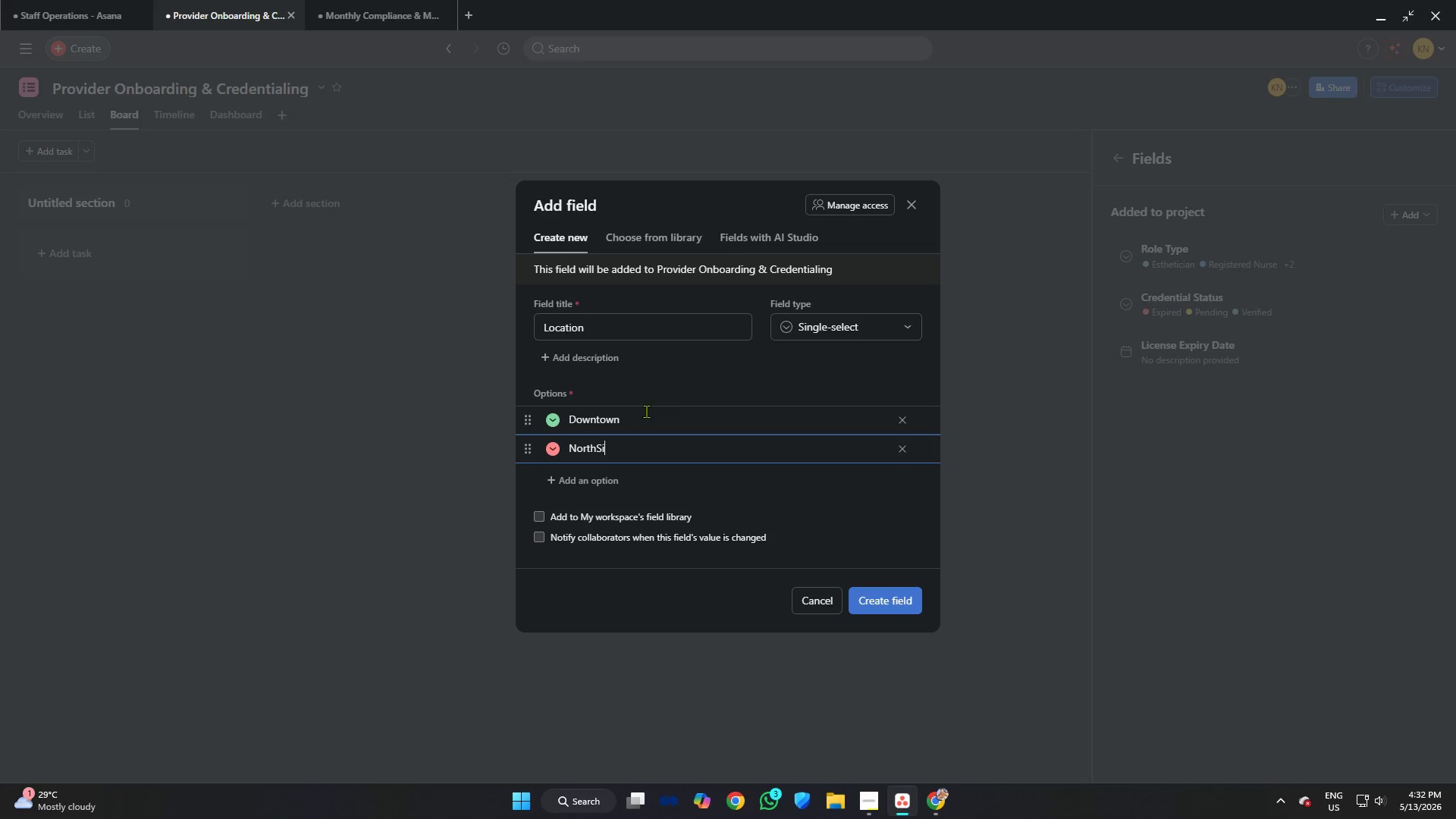 
key(Backspace)
 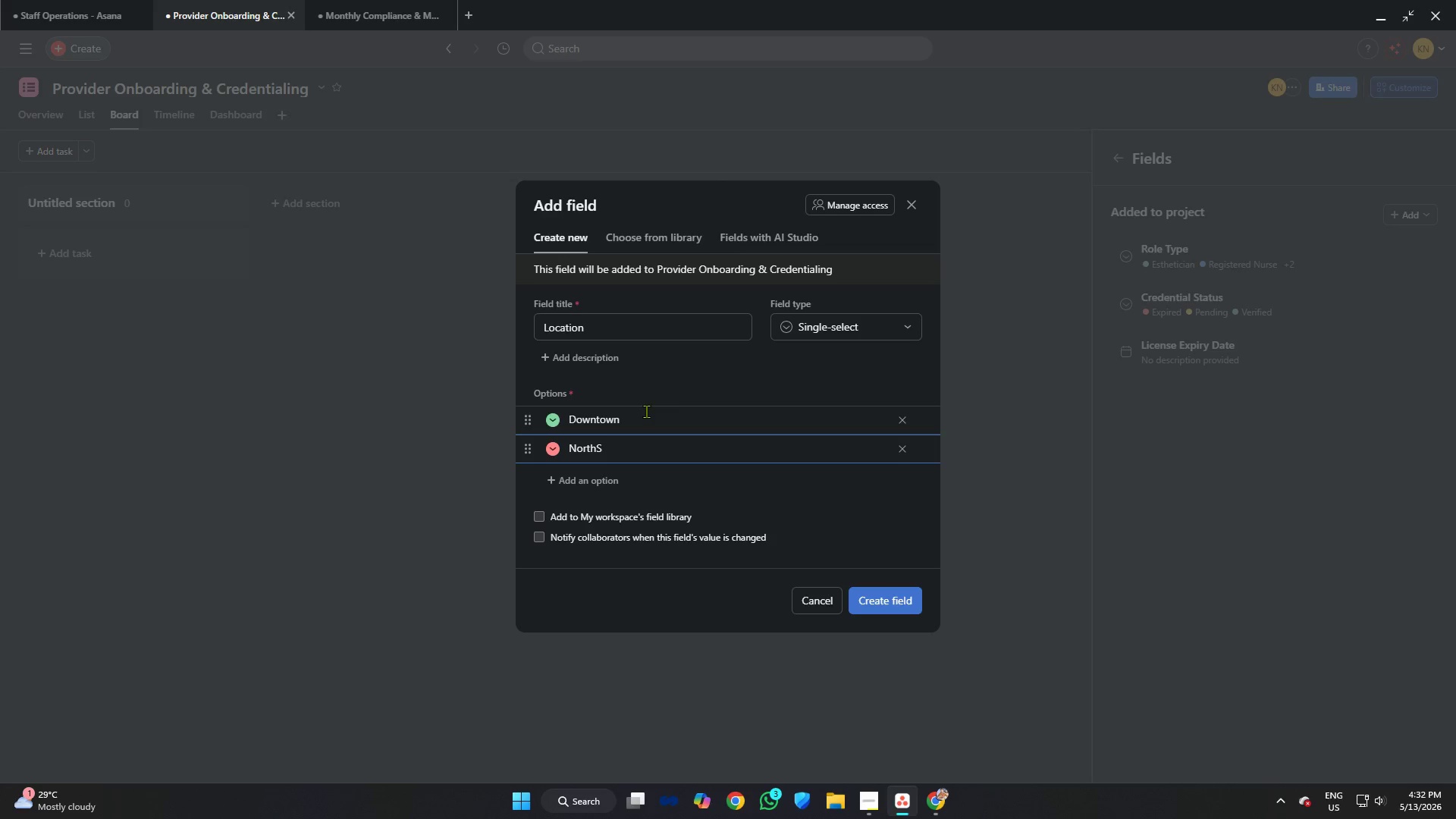 
key(Backspace)
 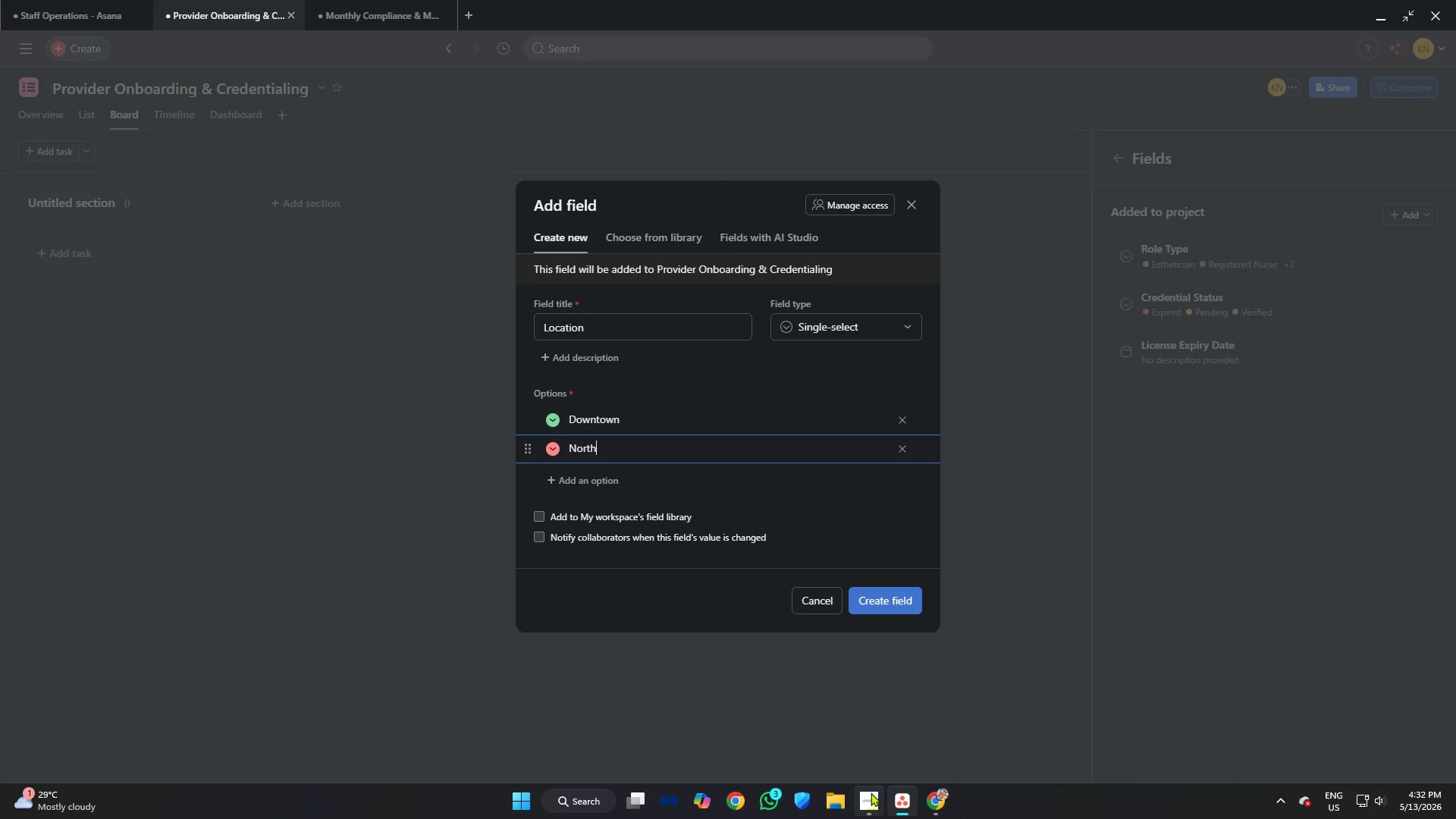 
left_click([930, 799])
 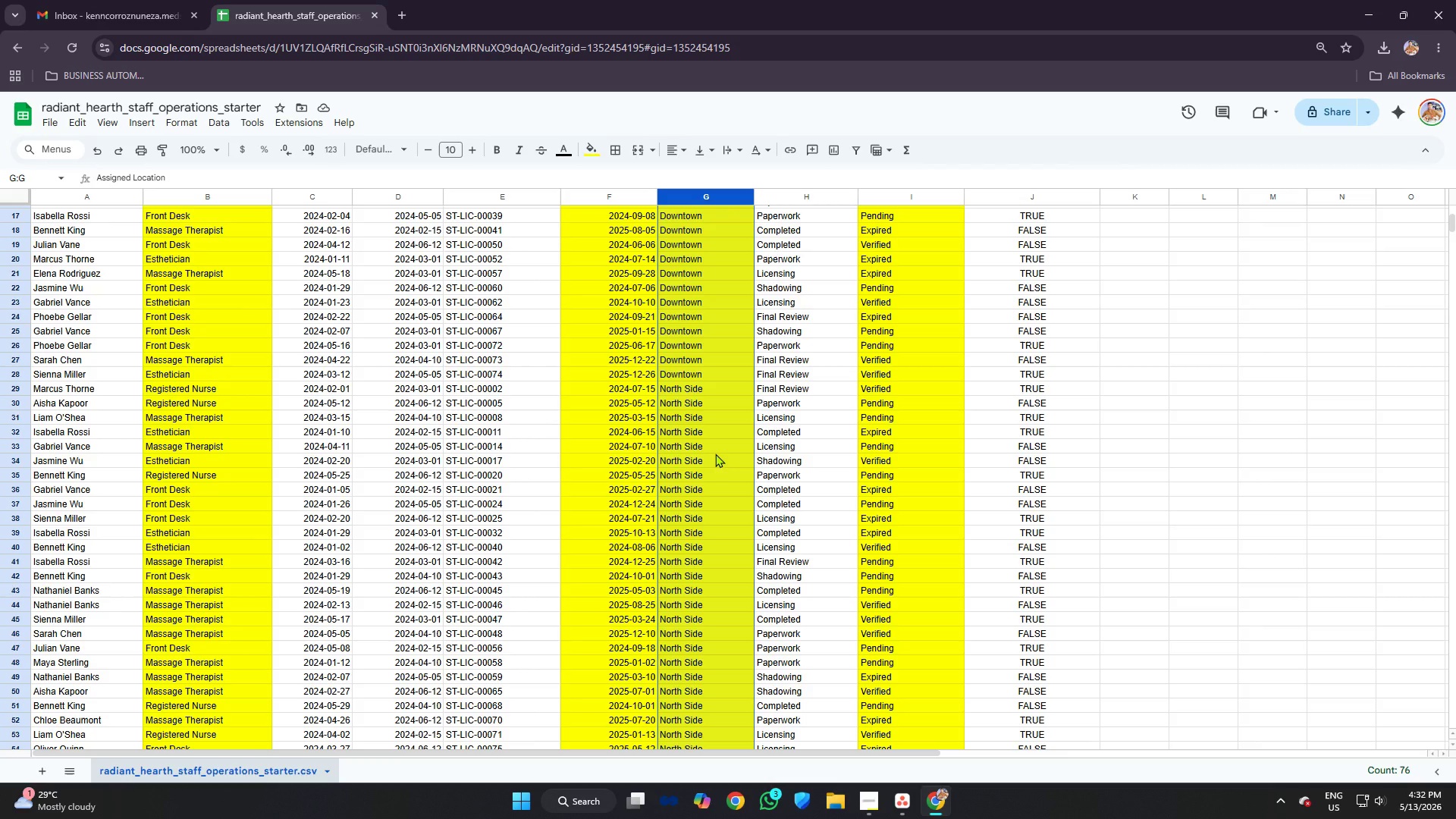 
key(Alt+AltLeft)
 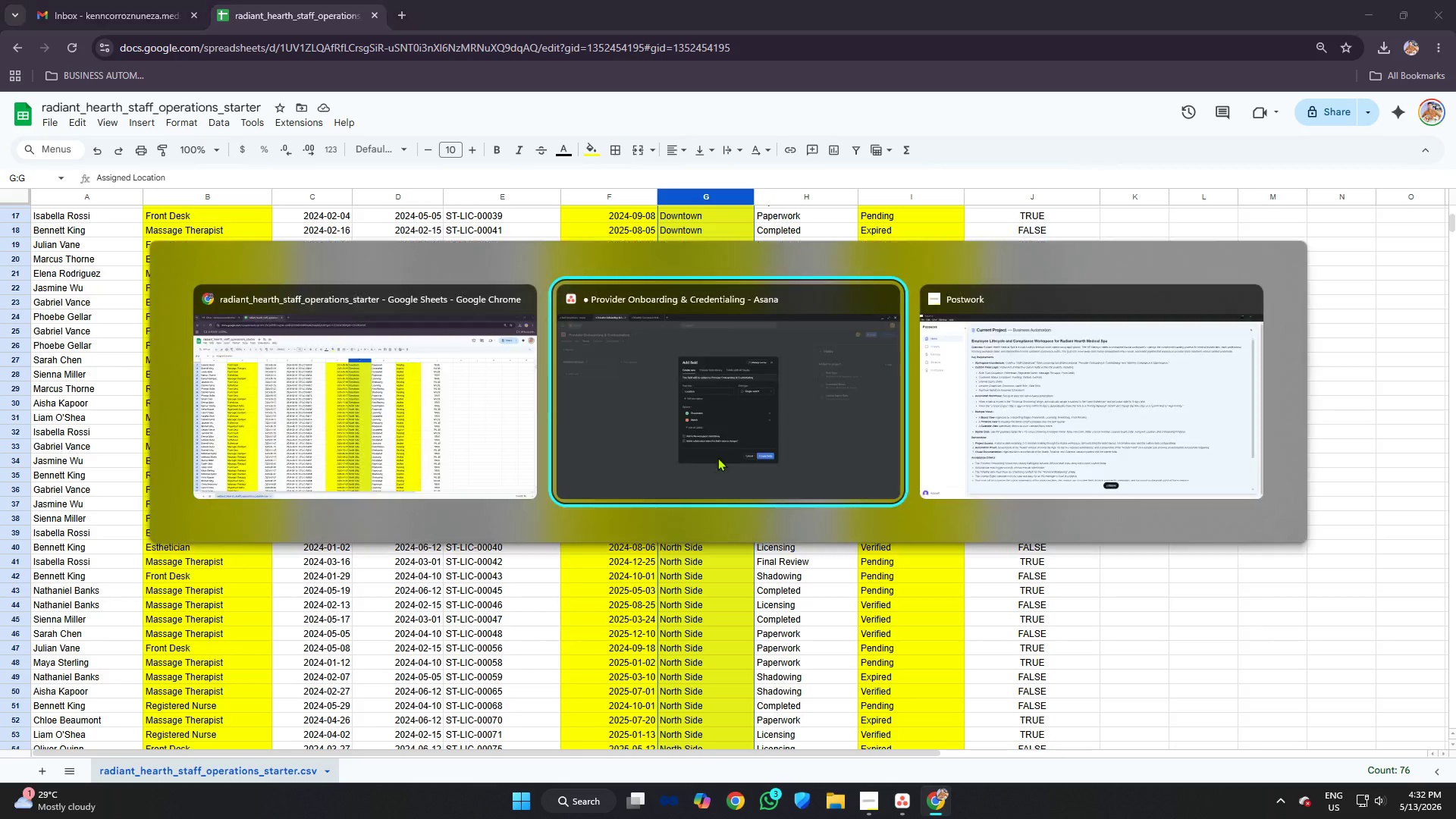 
key(Alt+Tab)
 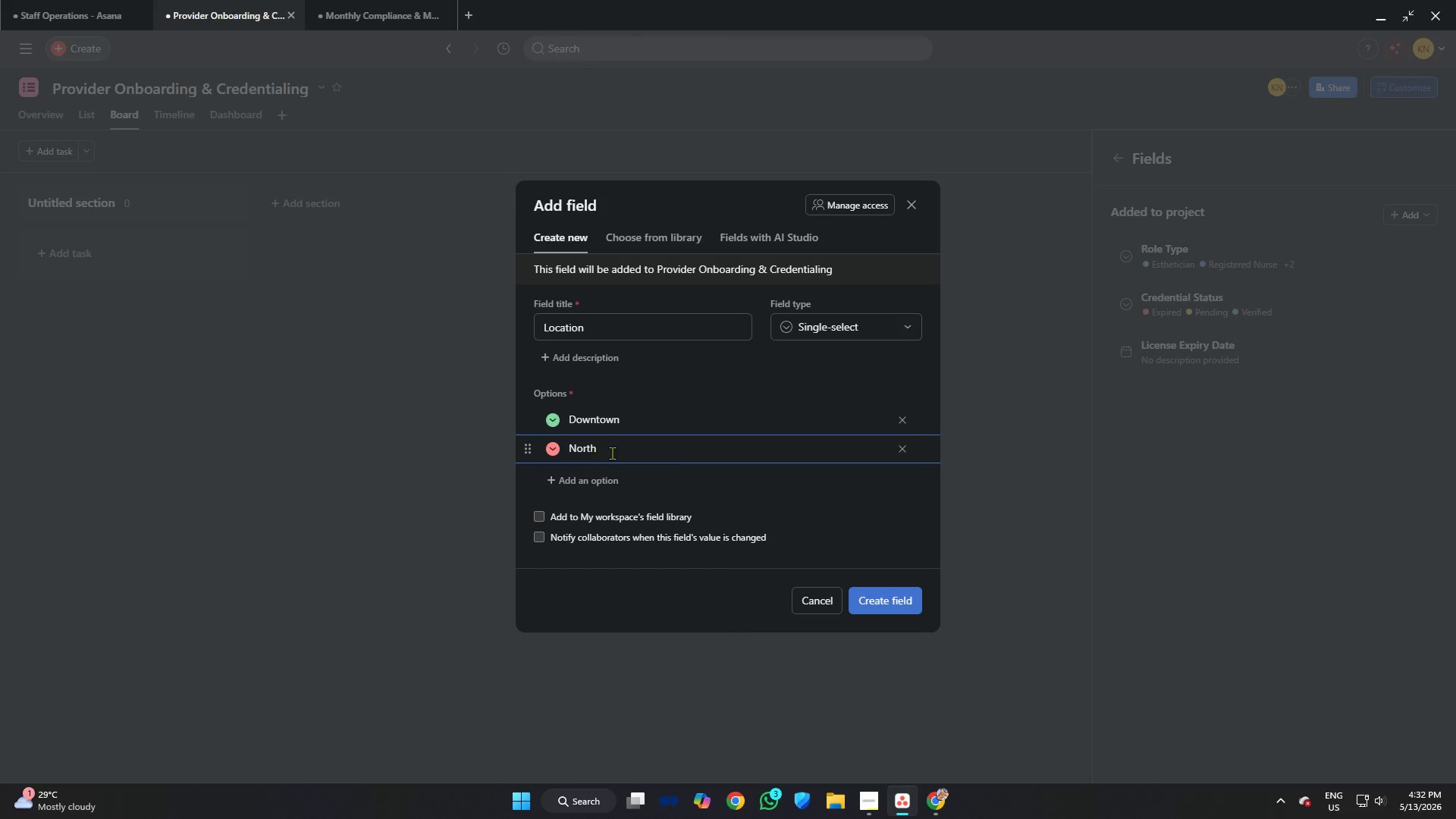 
type( Sdie)
 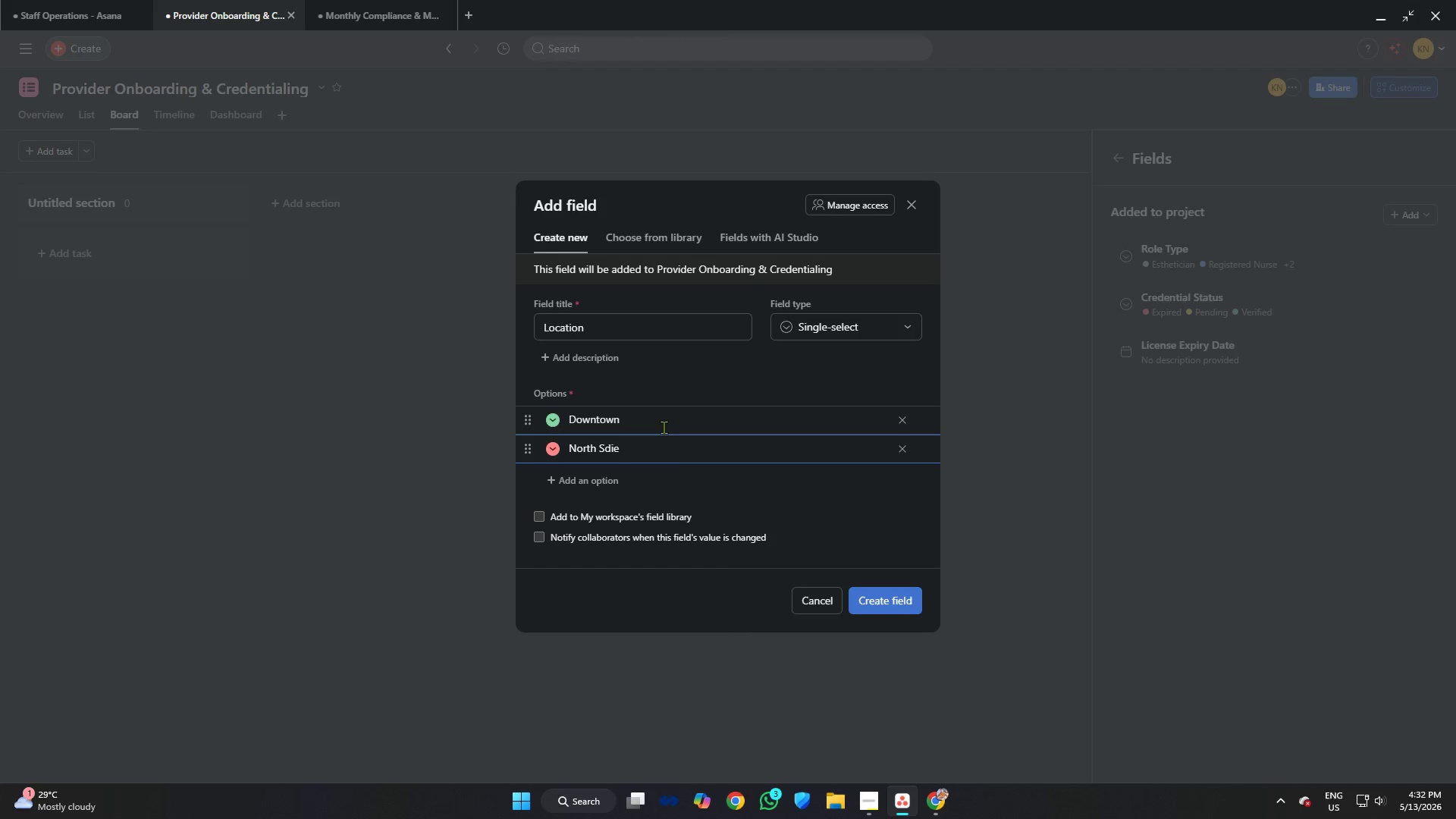 
key(Backspace)
key(Backspace)
key(Backspace)
type(de)
key(Backspace)
key(Backspace)
type(ide)
 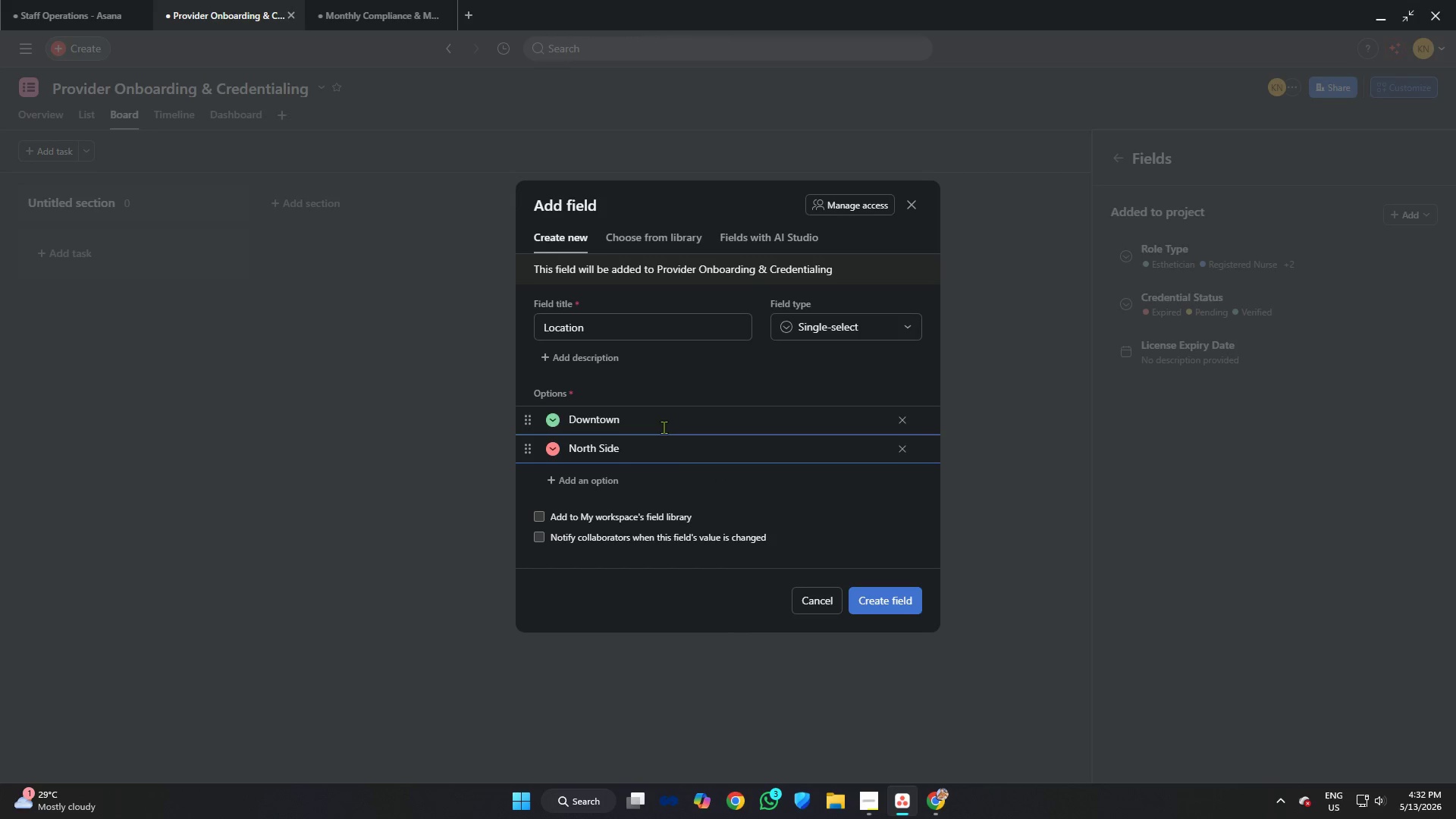 
key(Enter)
 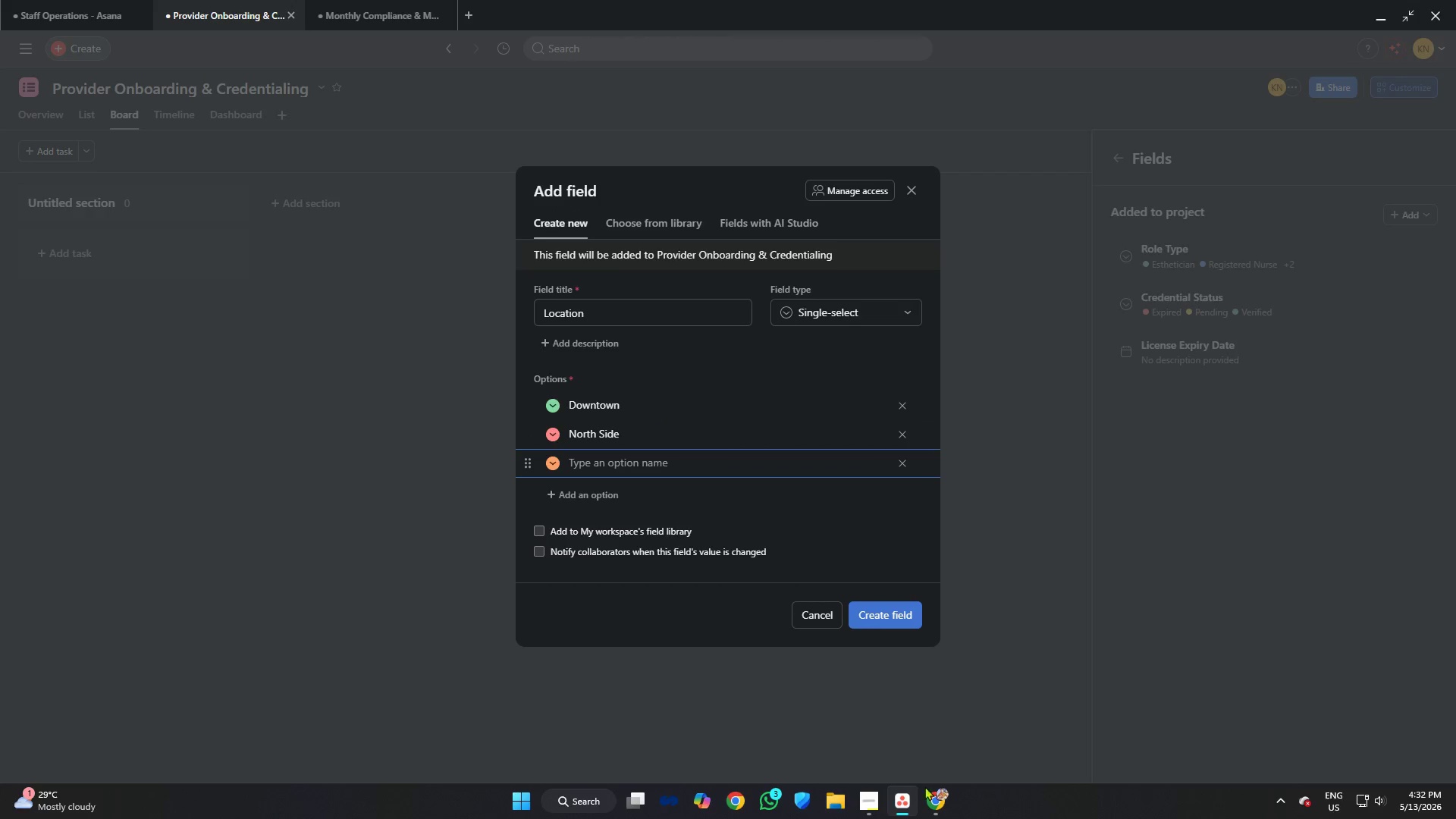 
left_click([942, 802])
 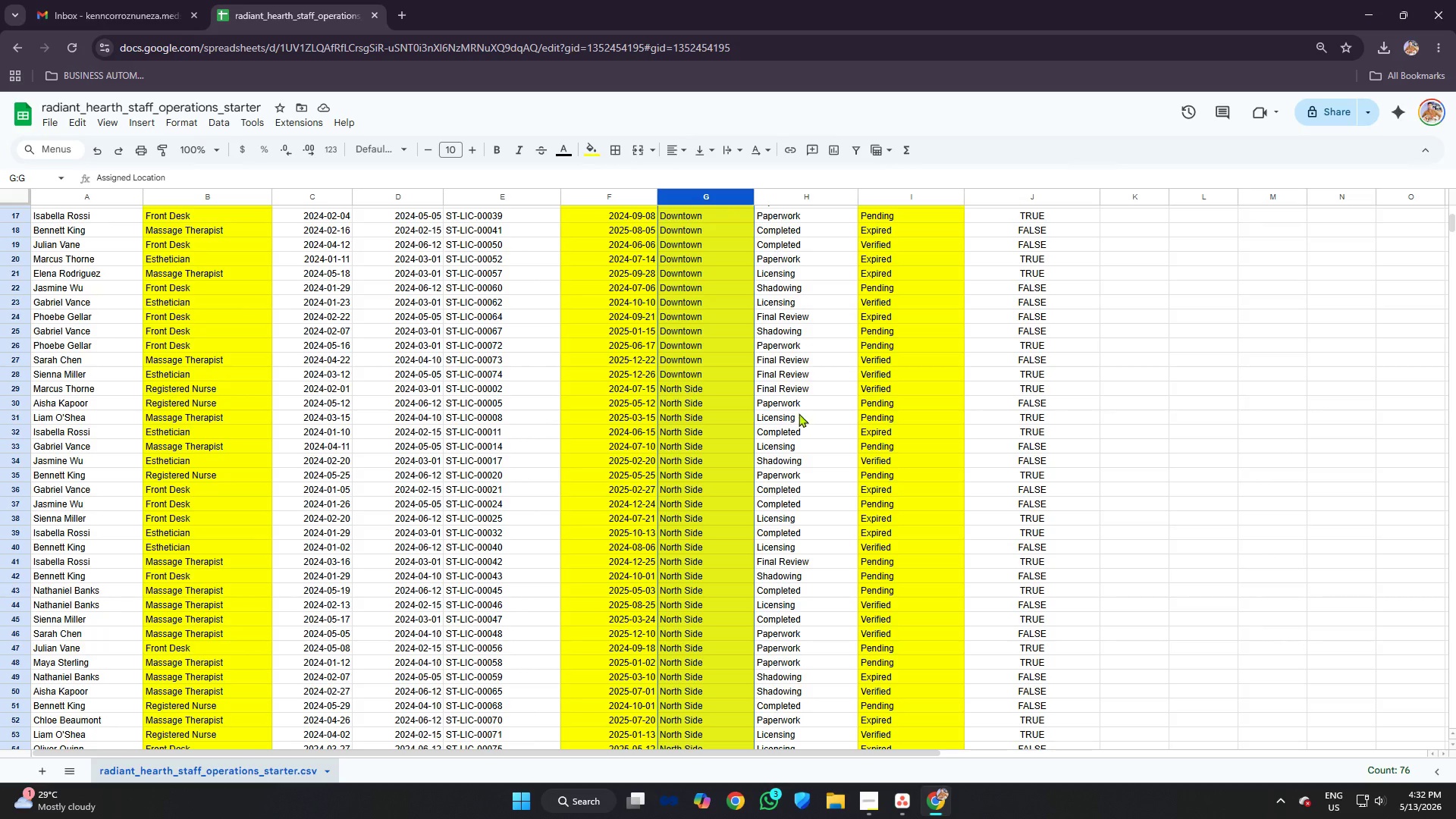 
scroll: coordinate [732, 401], scroll_direction: down, amount: 5.0
 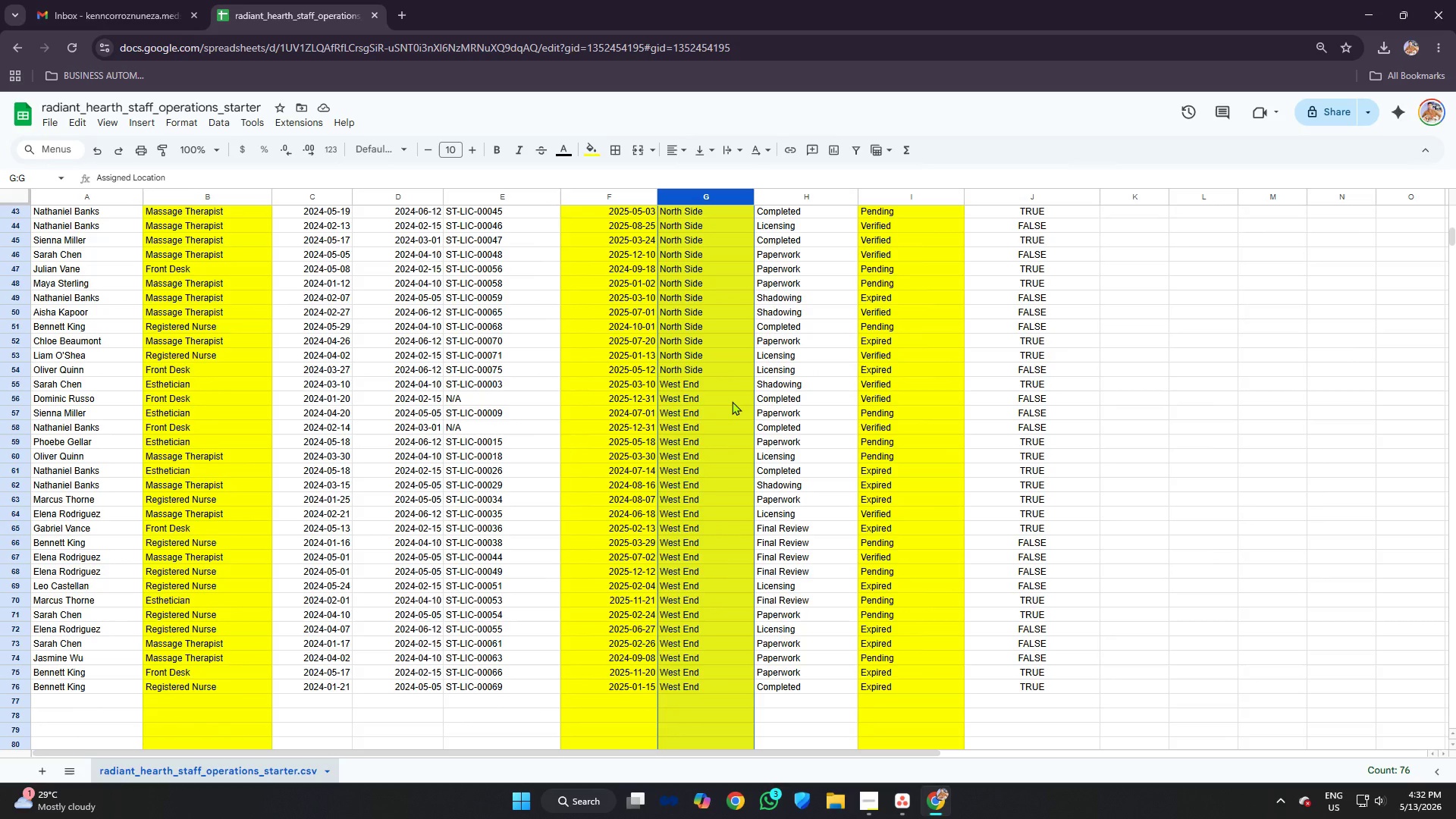 
scroll: coordinate [731, 398], scroll_direction: up, amount: 8.0
 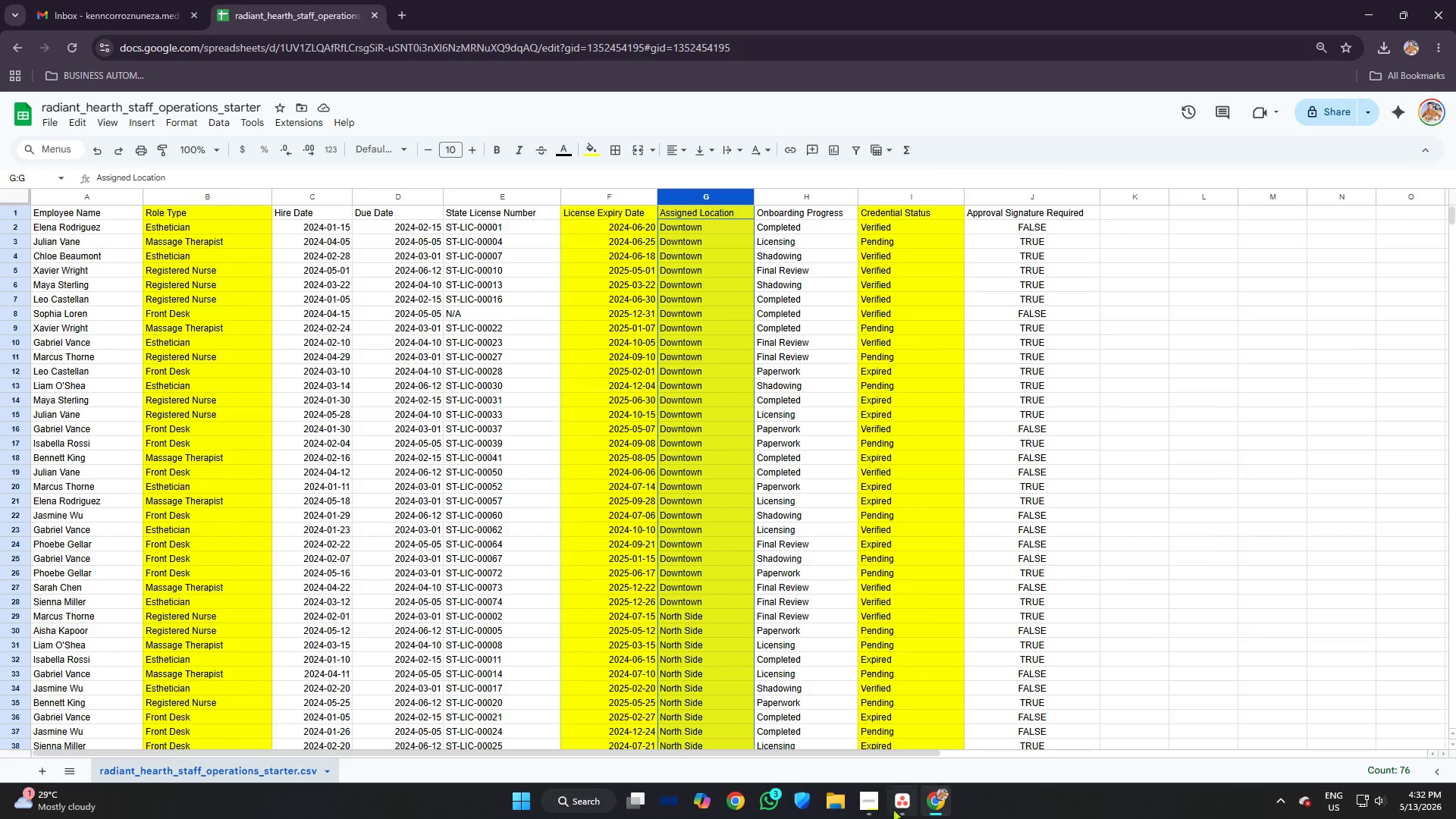 
left_click([872, 798])